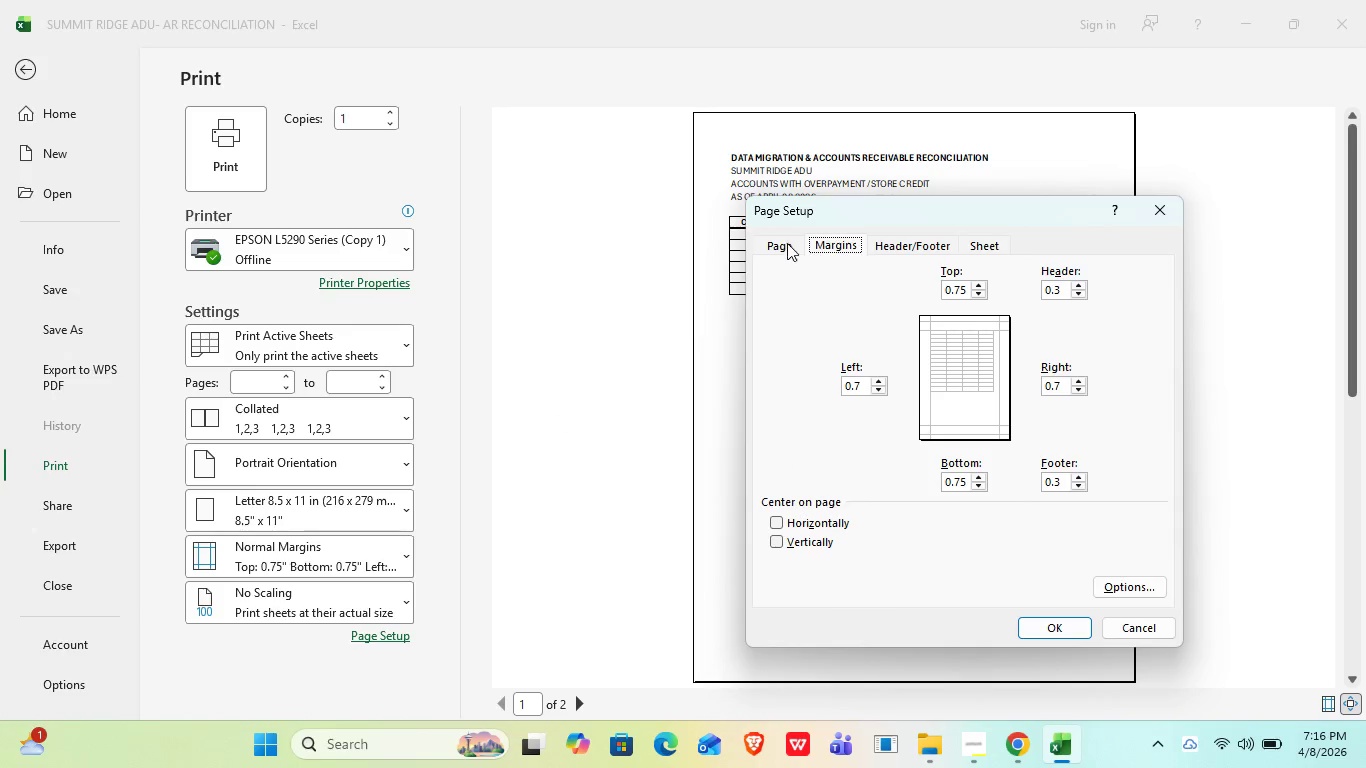 
left_click([785, 245])
 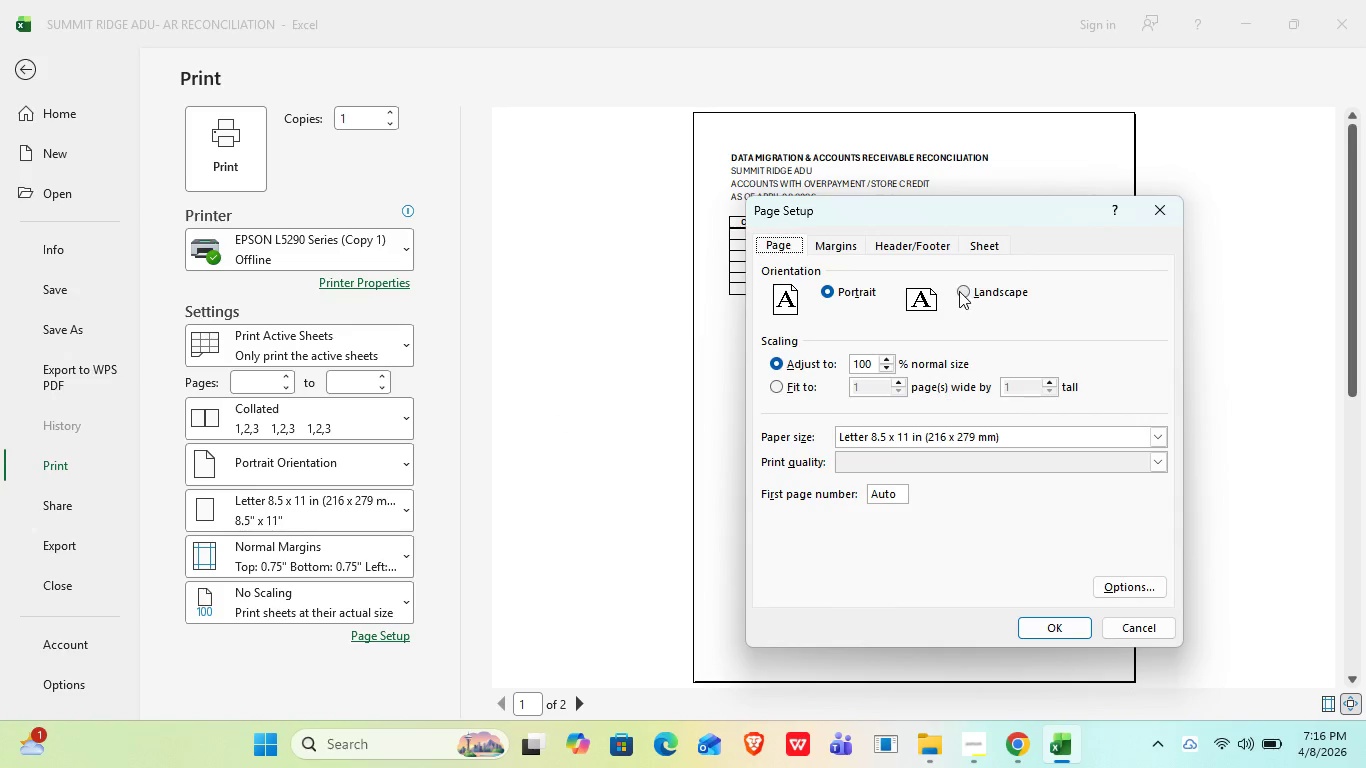 
left_click([959, 291])
 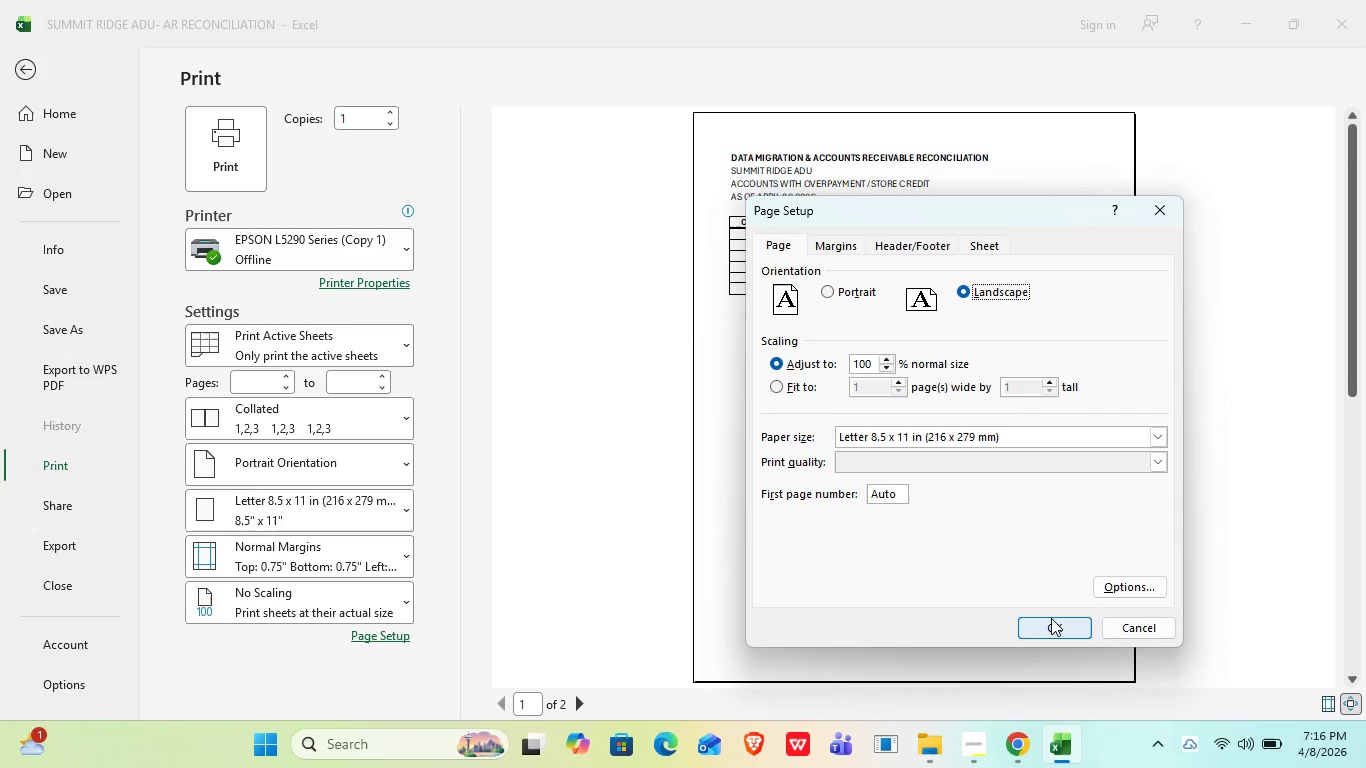 
left_click([1050, 618])
 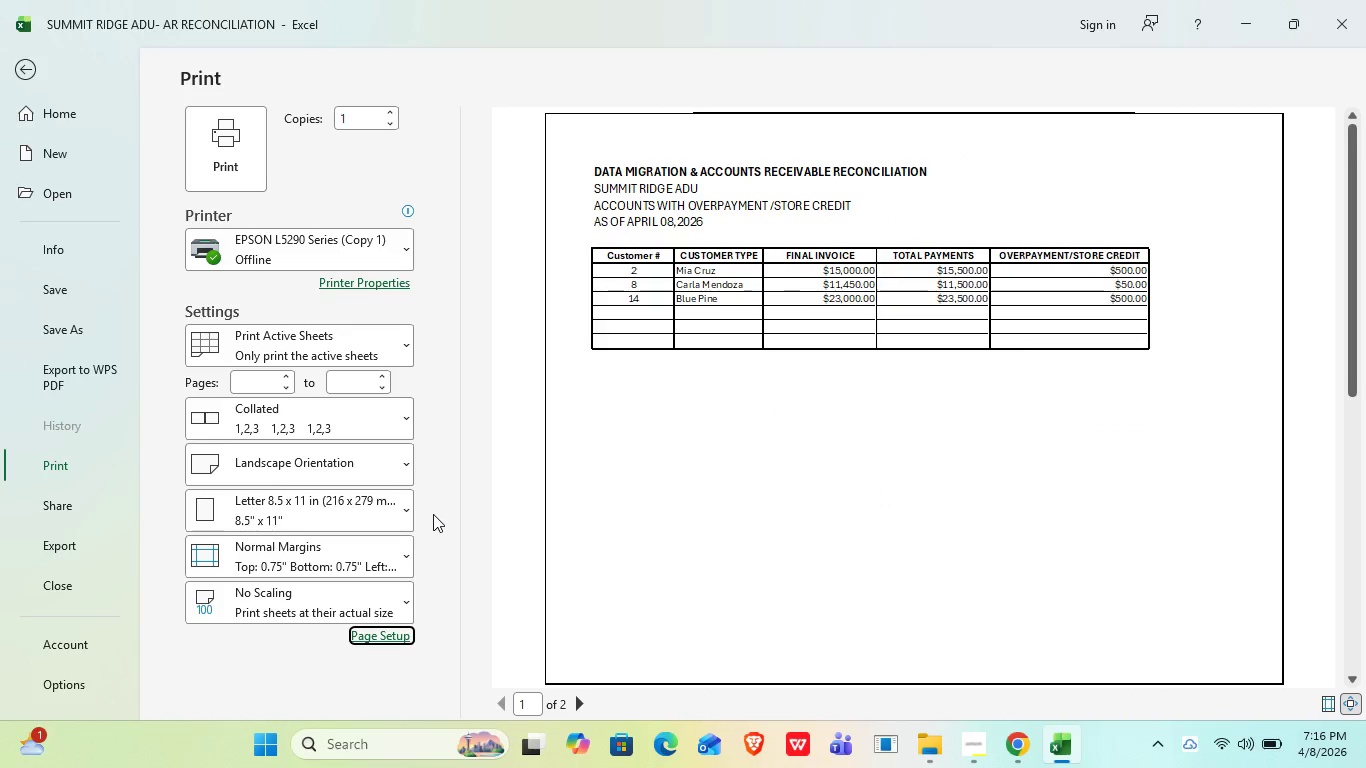 
left_click([581, 708])
 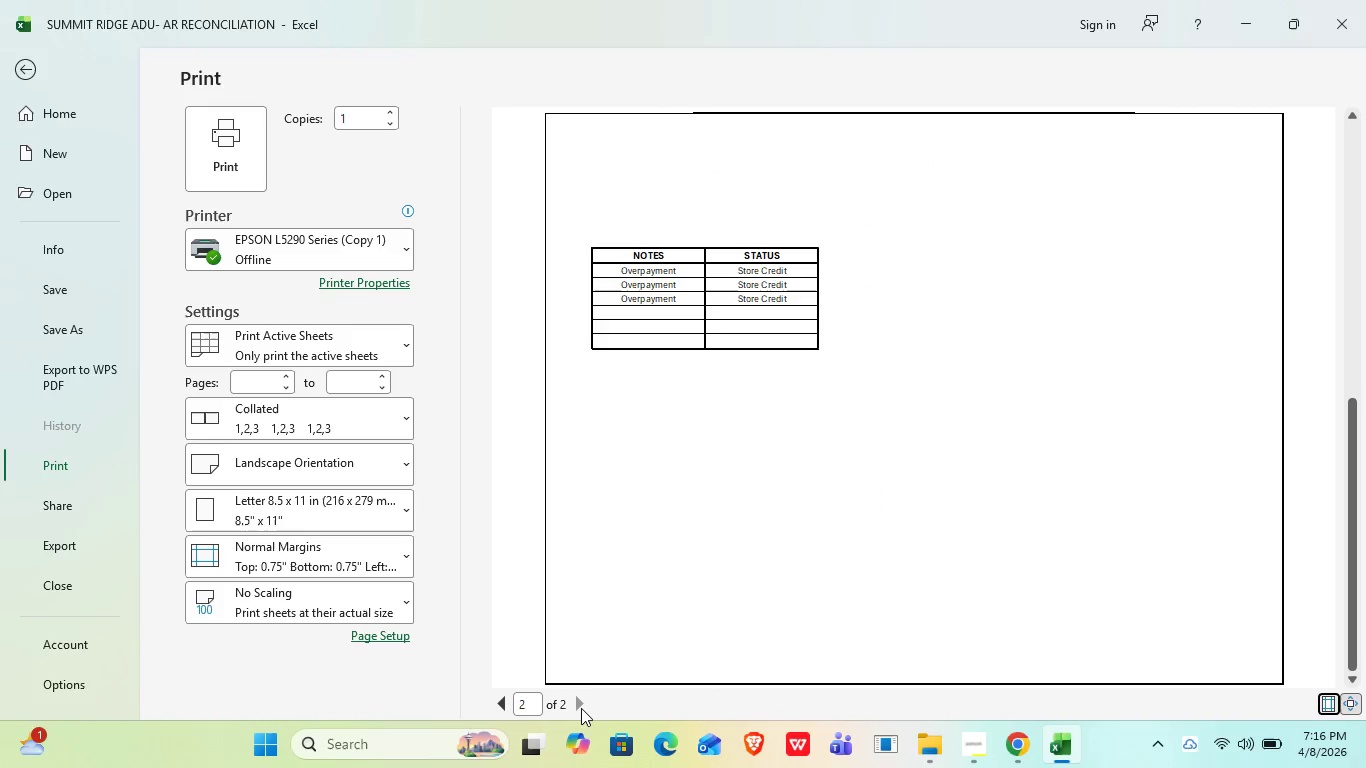 
key(Escape)
 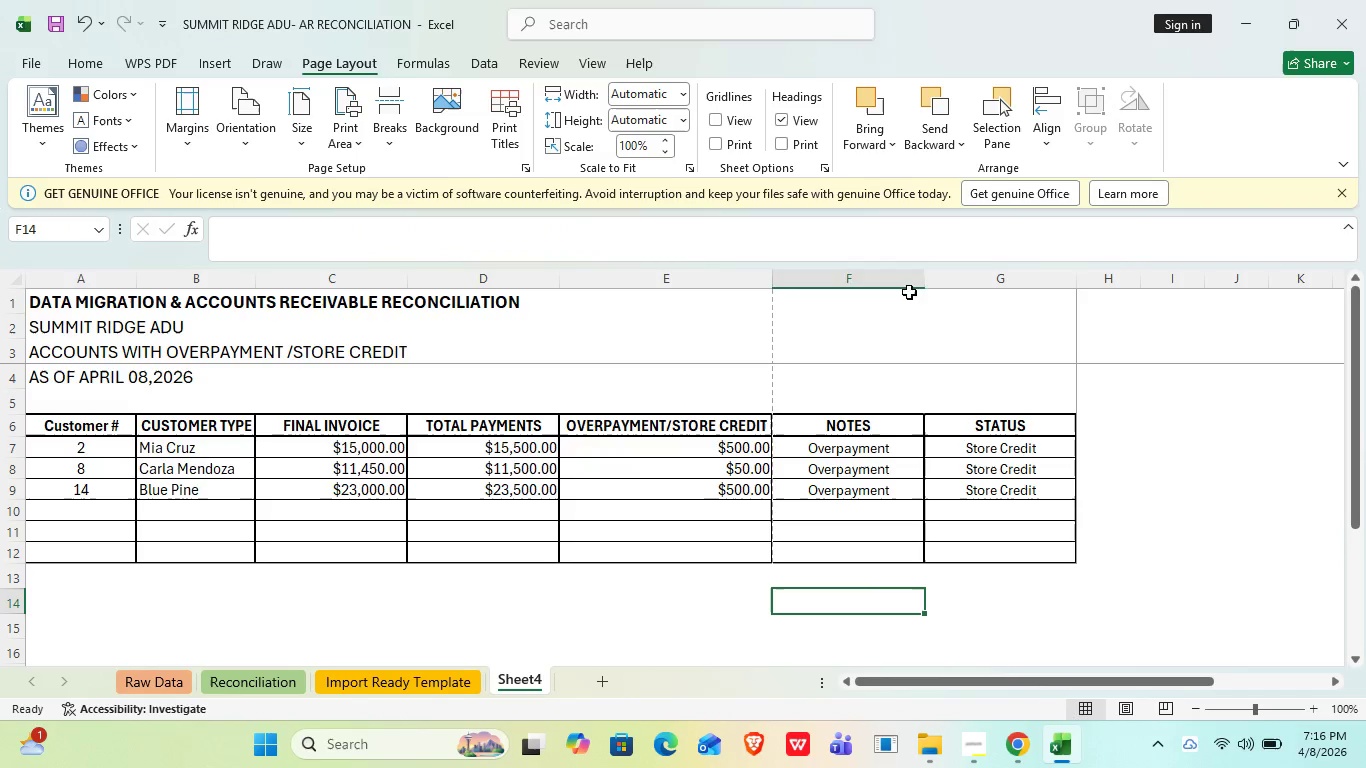 
left_click_drag(start_coordinate=[921, 280], to_coordinate=[883, 297])
 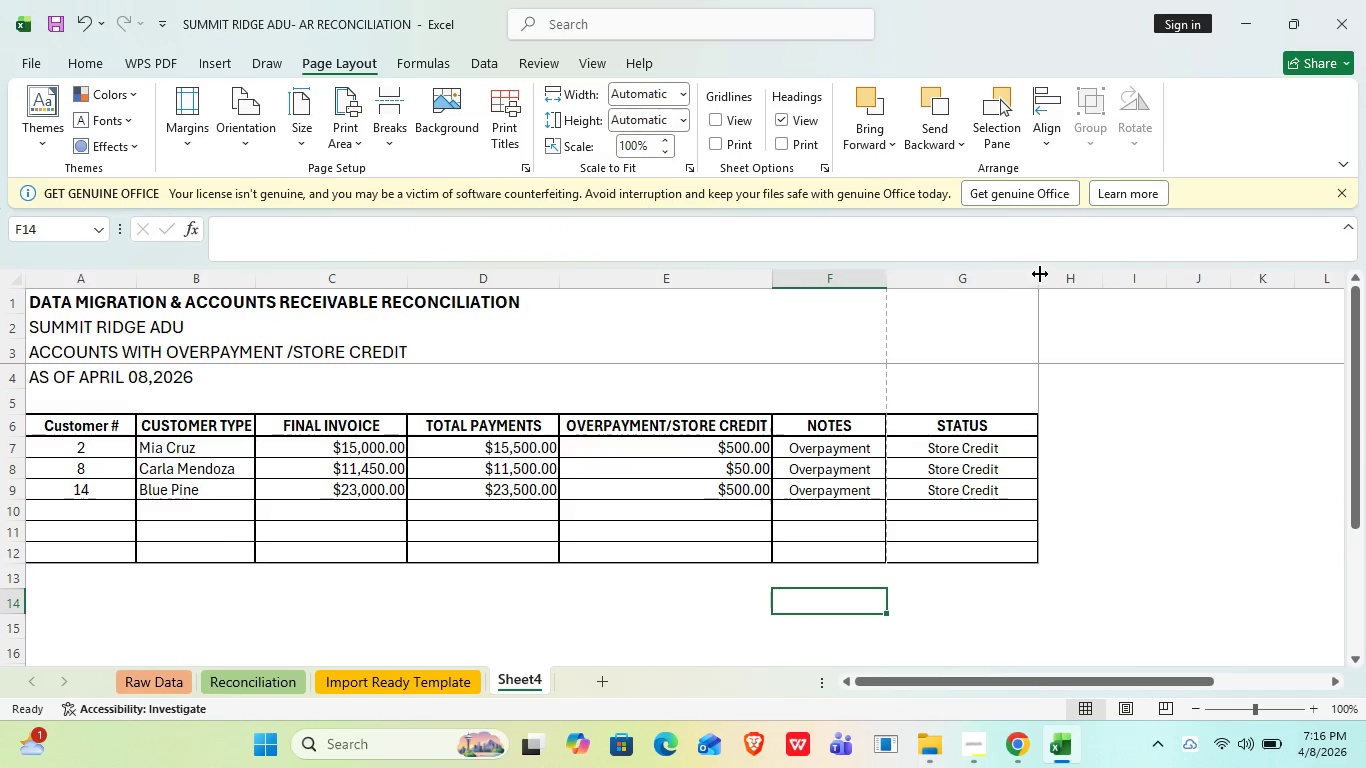 
left_click_drag(start_coordinate=[1040, 274], to_coordinate=[977, 292])
 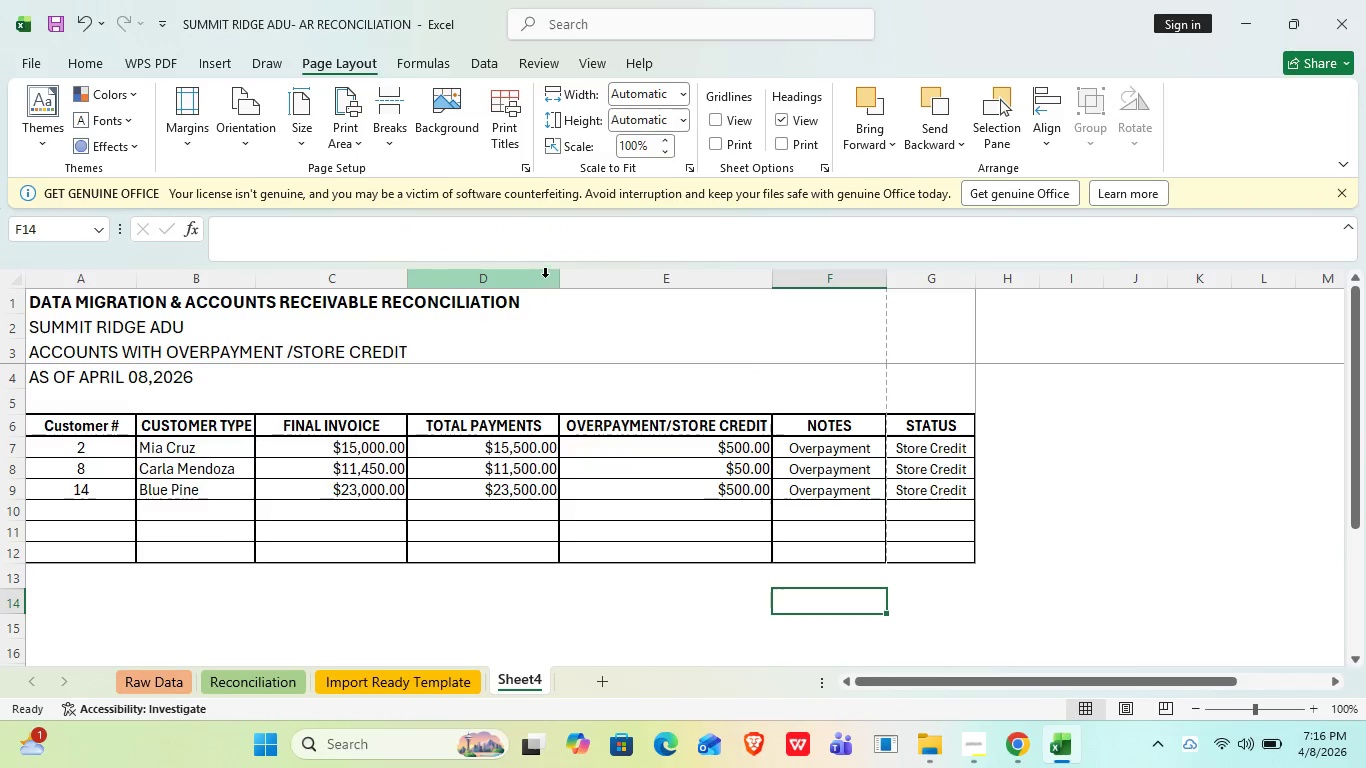 
left_click_drag(start_coordinate=[560, 273], to_coordinate=[546, 282])
 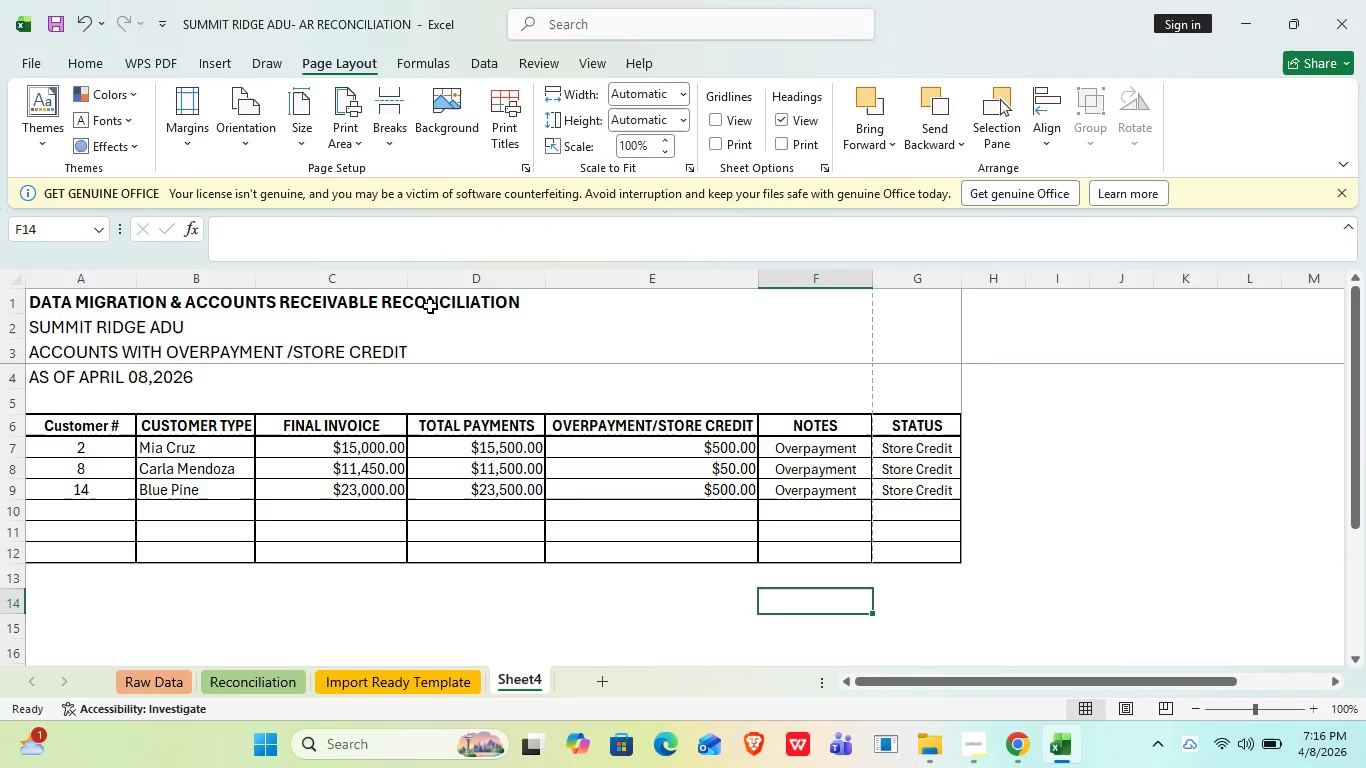 
left_click_drag(start_coordinate=[409, 282], to_coordinate=[399, 282])
 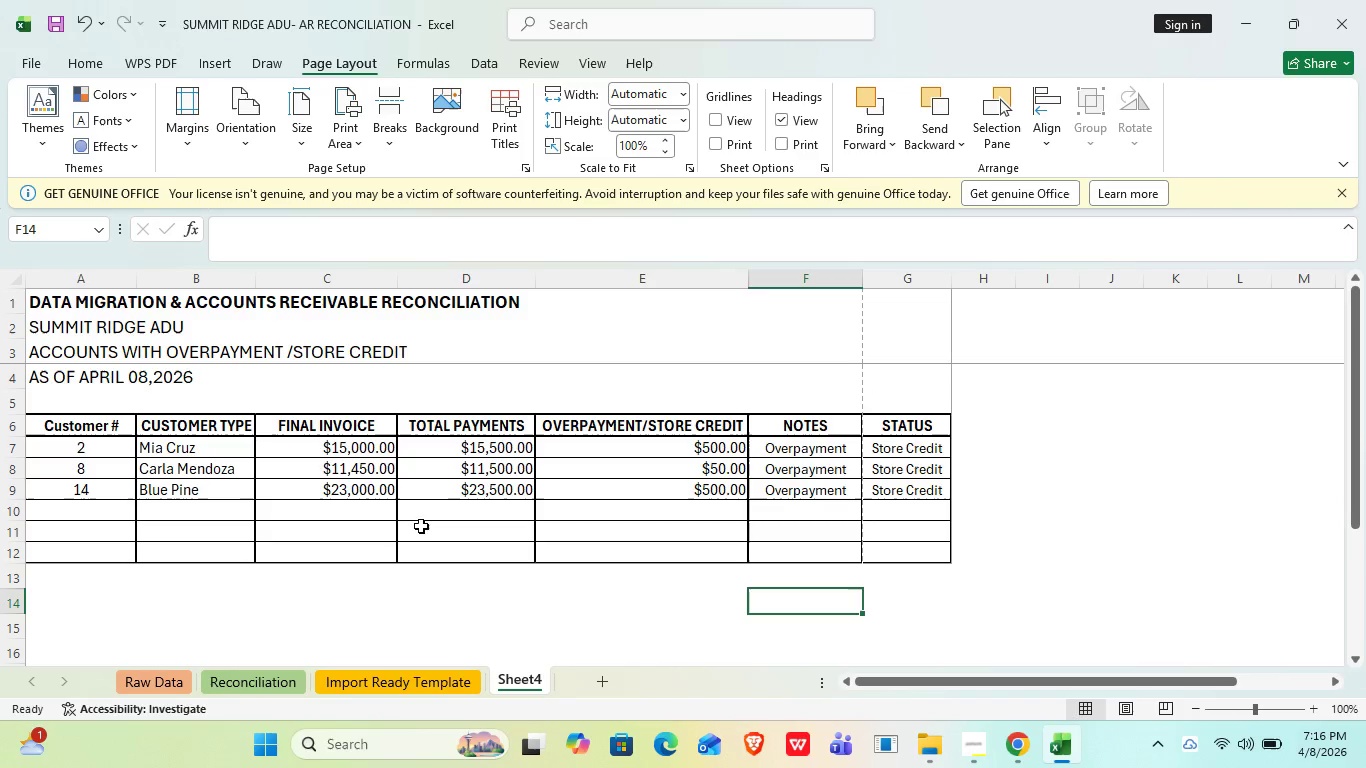 
left_click([426, 543])
 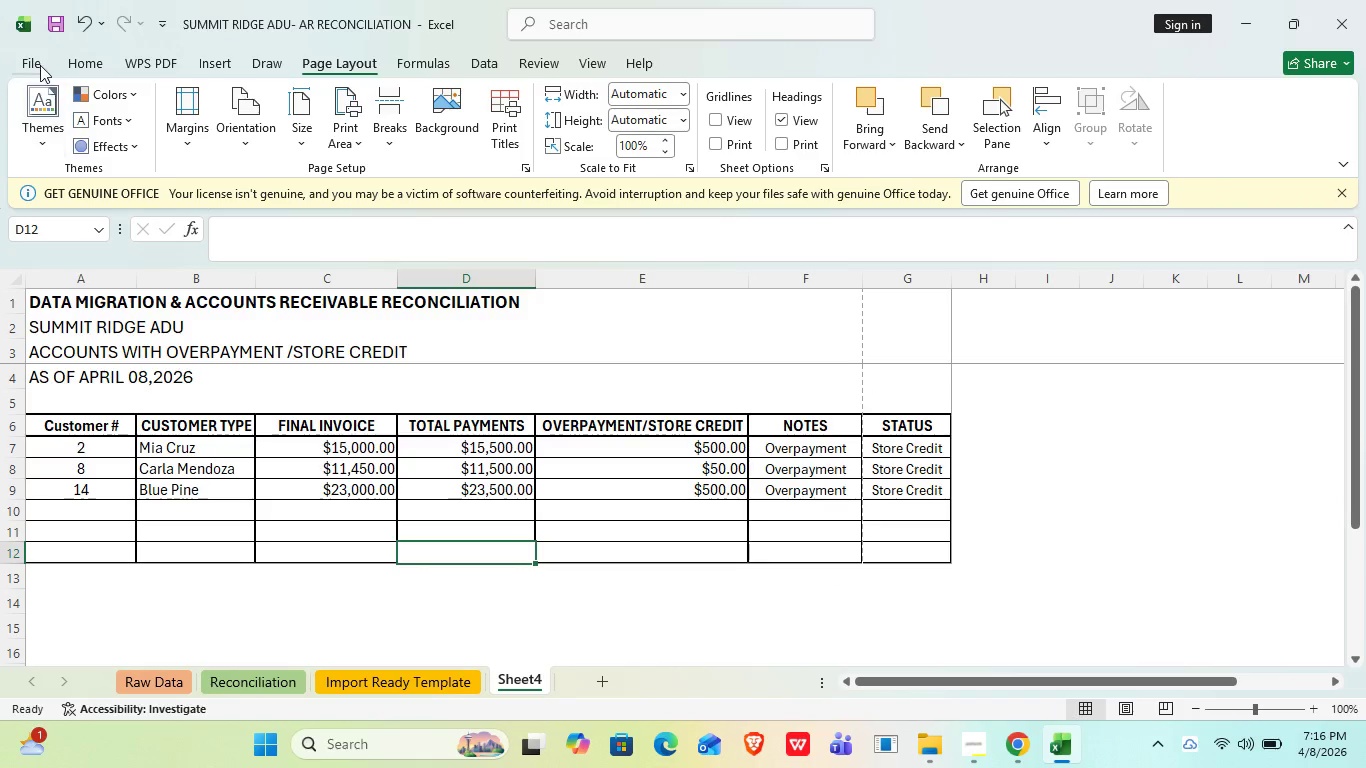 
left_click([34, 66])
 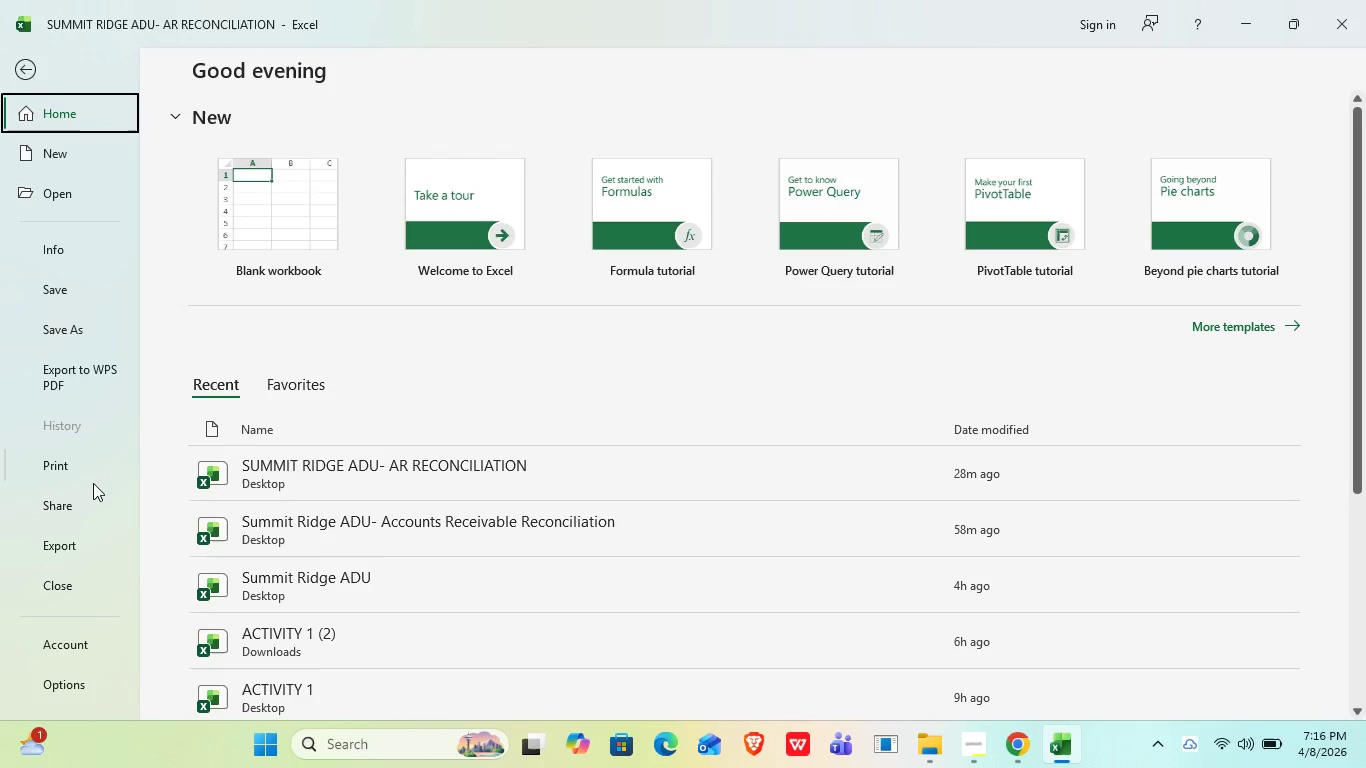 
left_click([90, 471])
 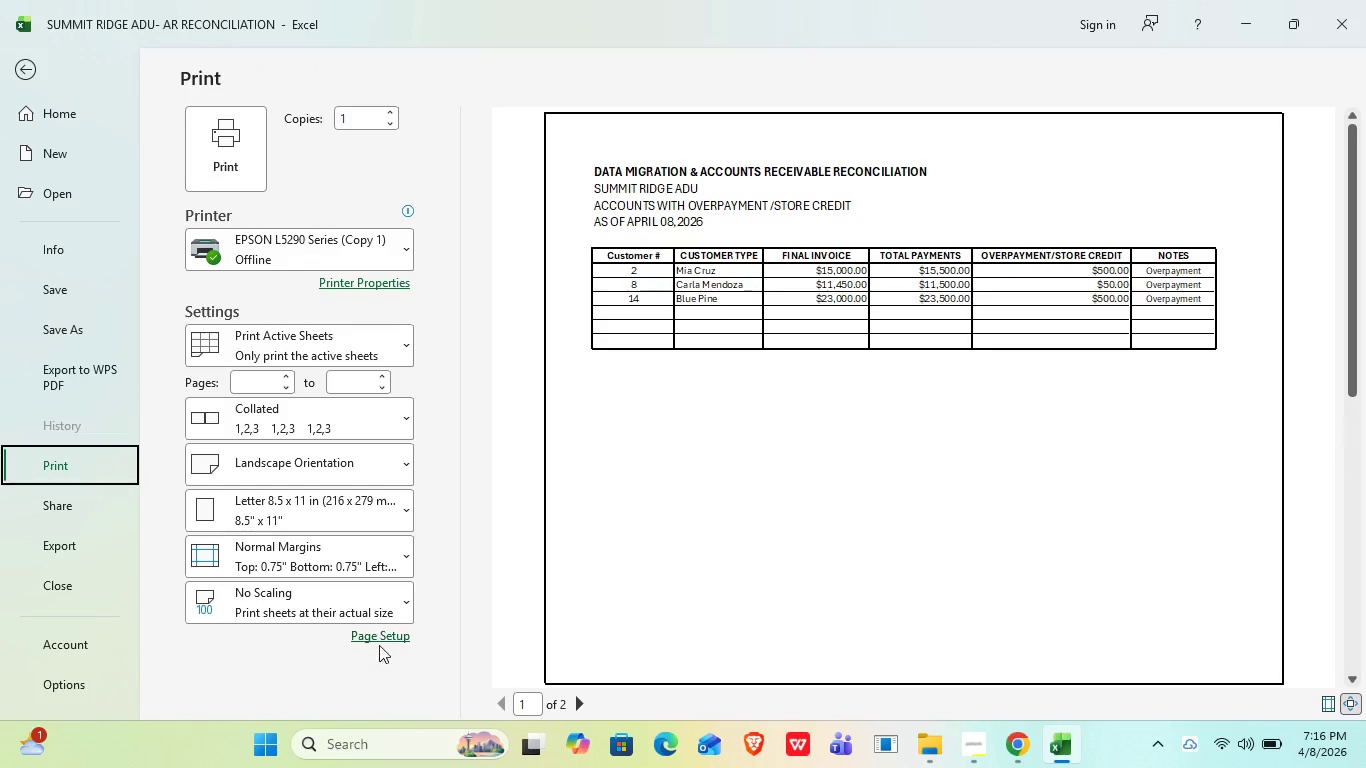 
left_click([376, 637])
 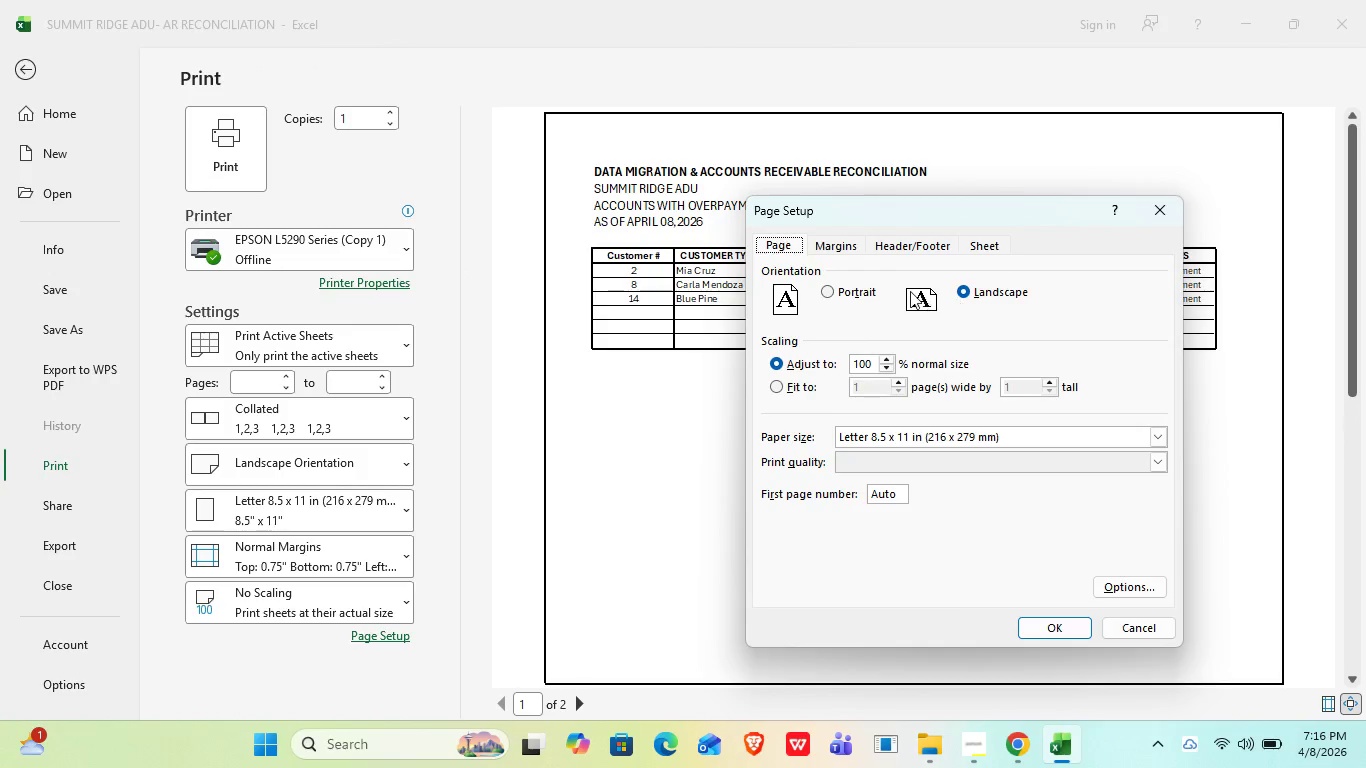 
left_click([845, 250])
 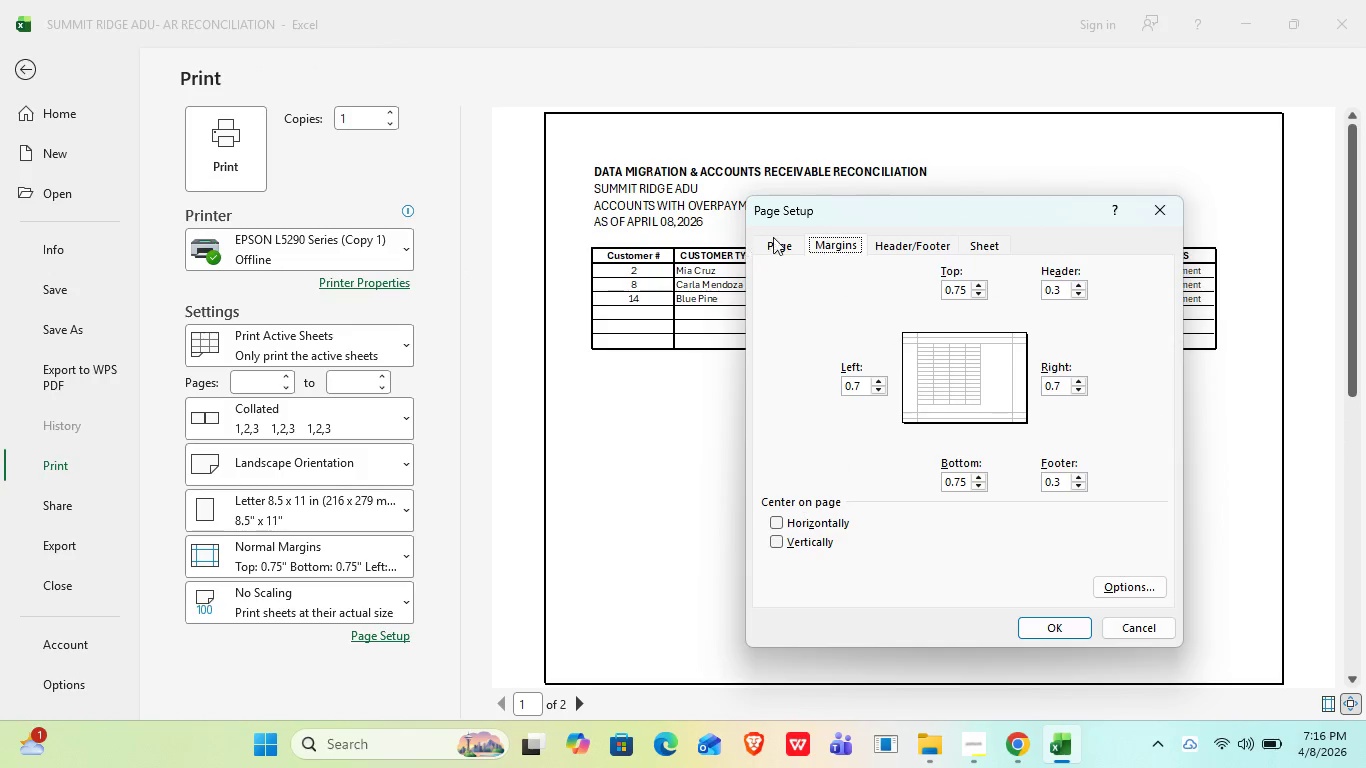 
left_click([781, 236])
 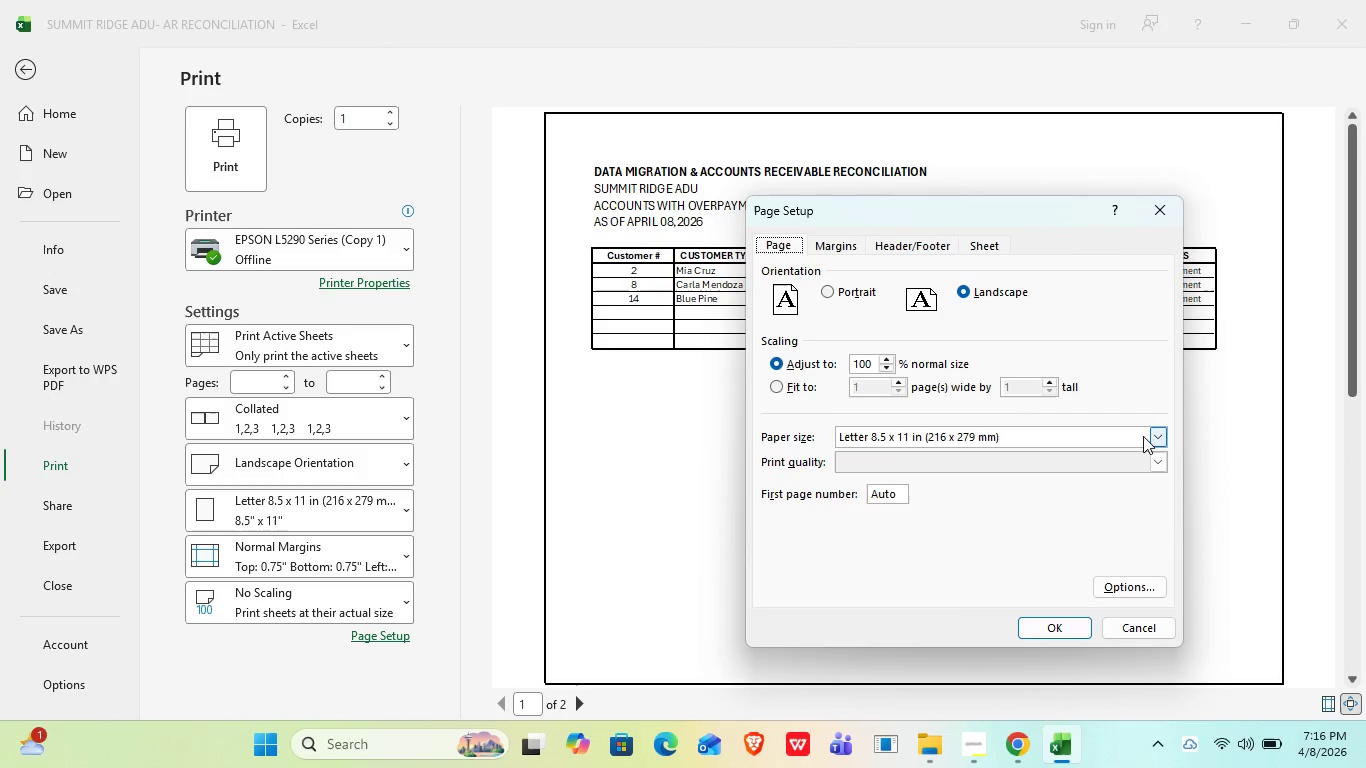 
left_click([1157, 435])
 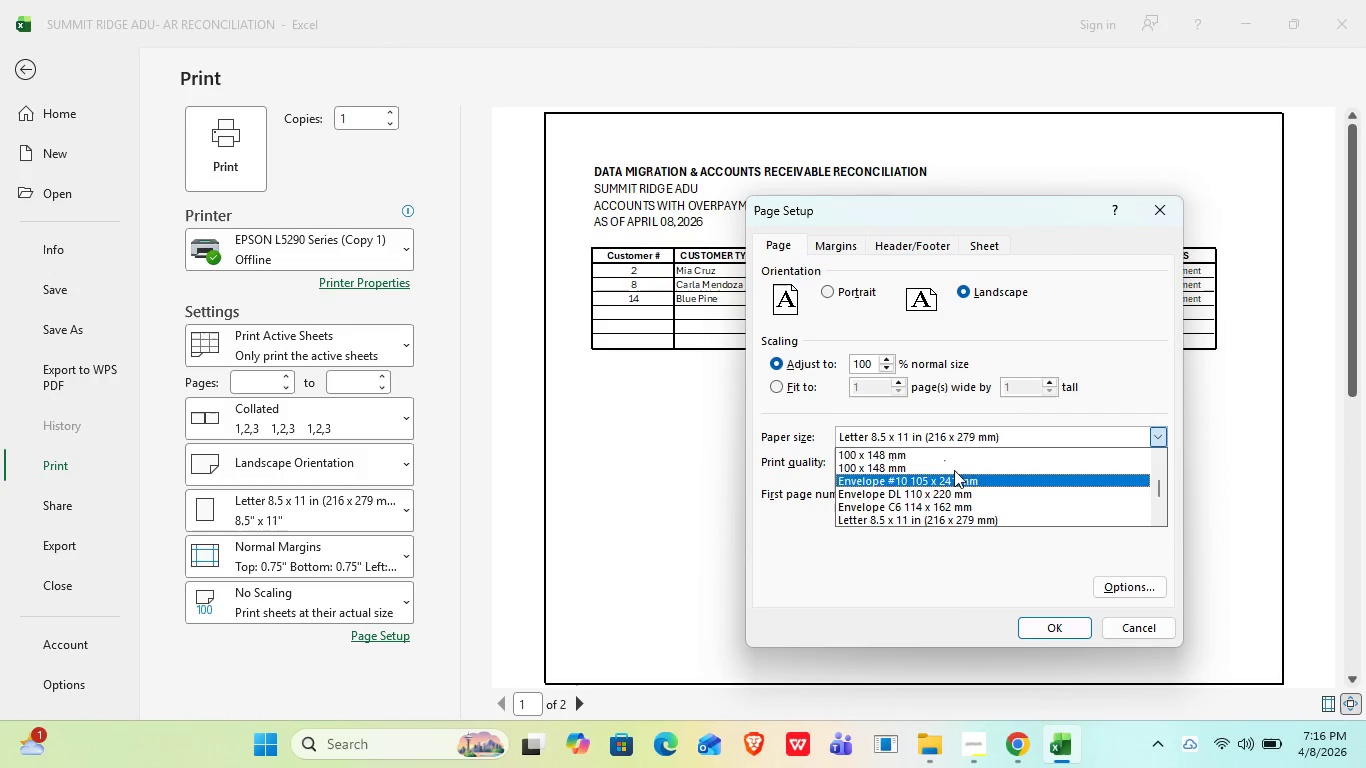 
scroll: coordinate [949, 461], scroll_direction: up, amount: 16.0
 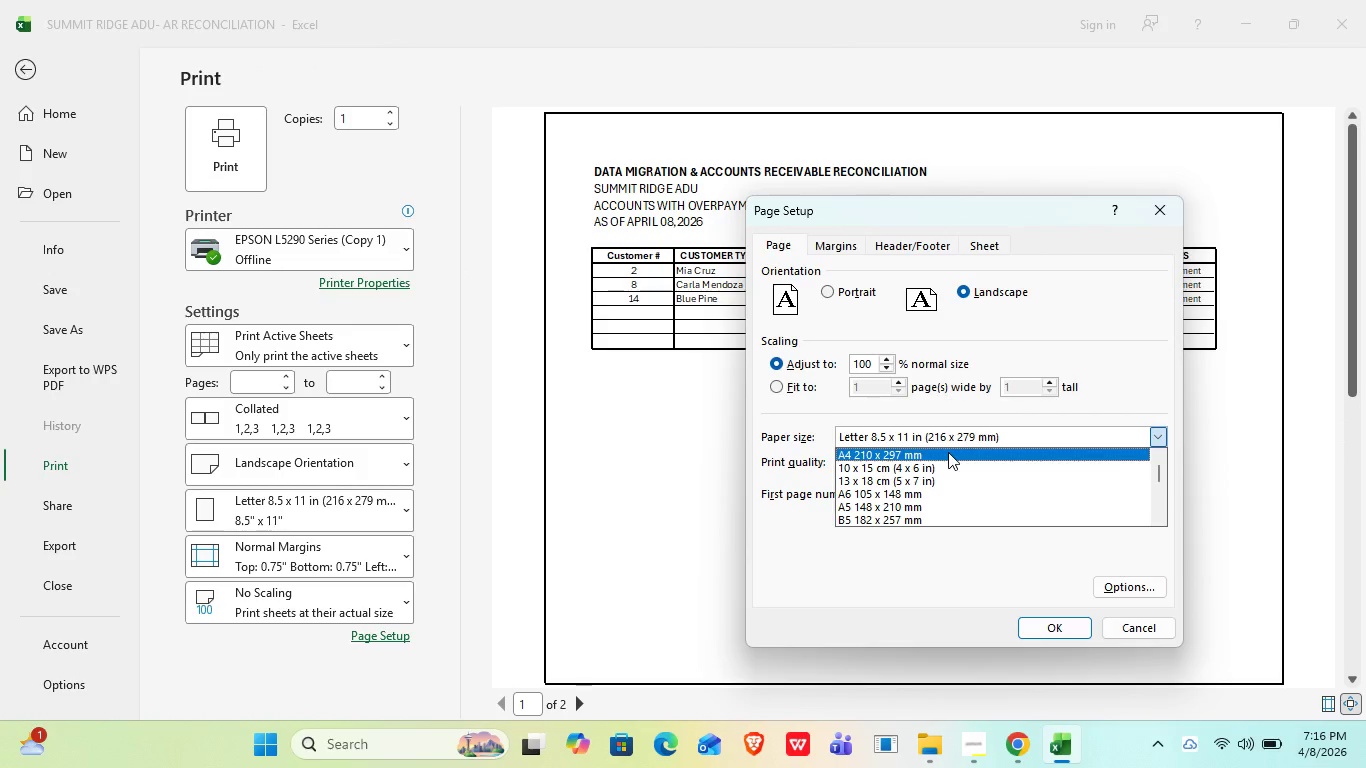 
left_click([948, 452])
 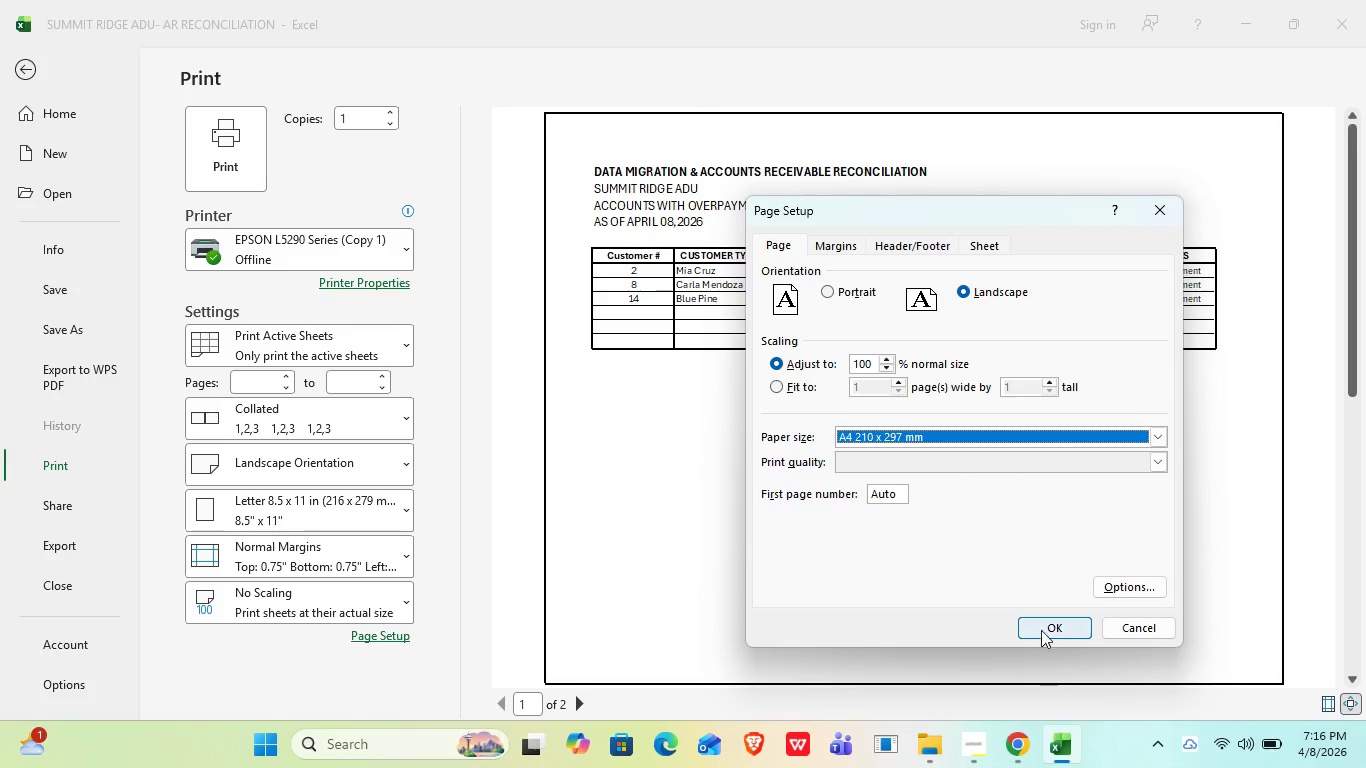 
left_click([1039, 624])
 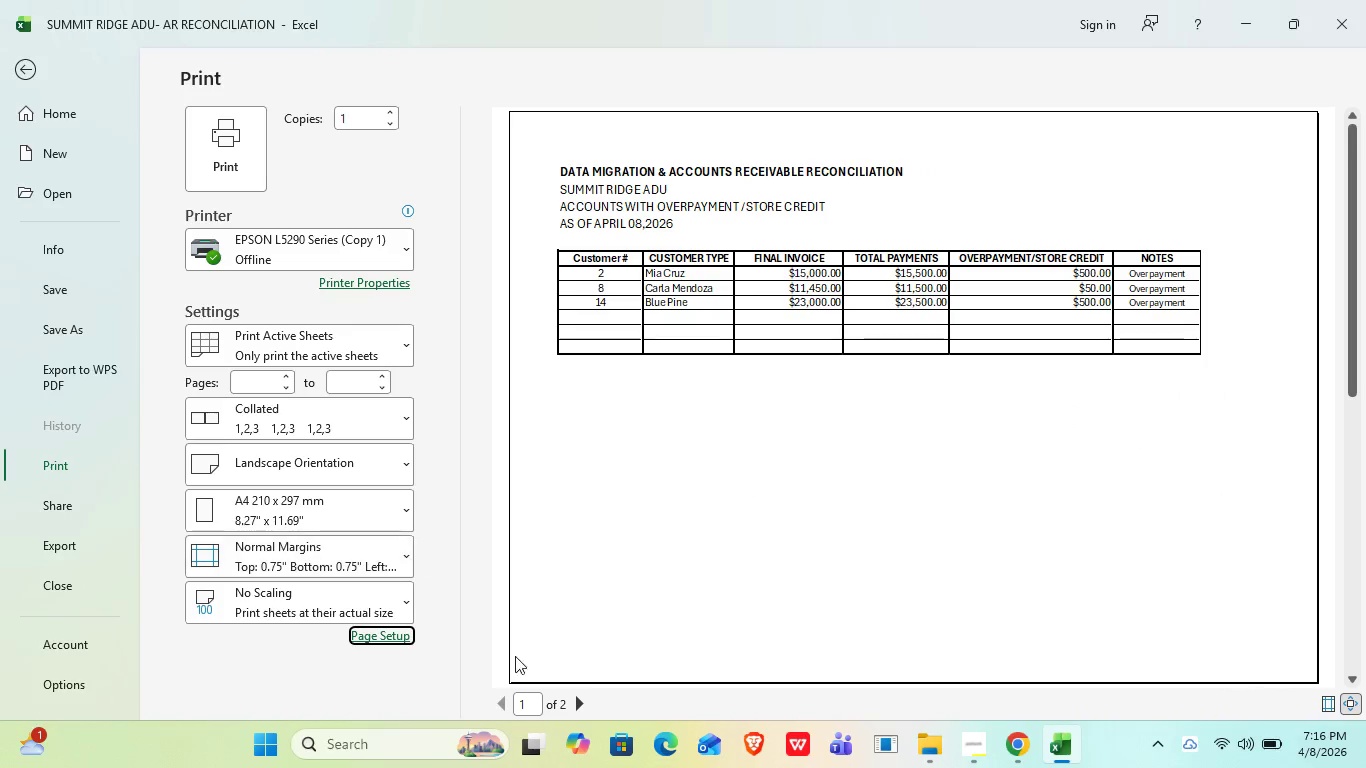 
left_click([580, 706])
 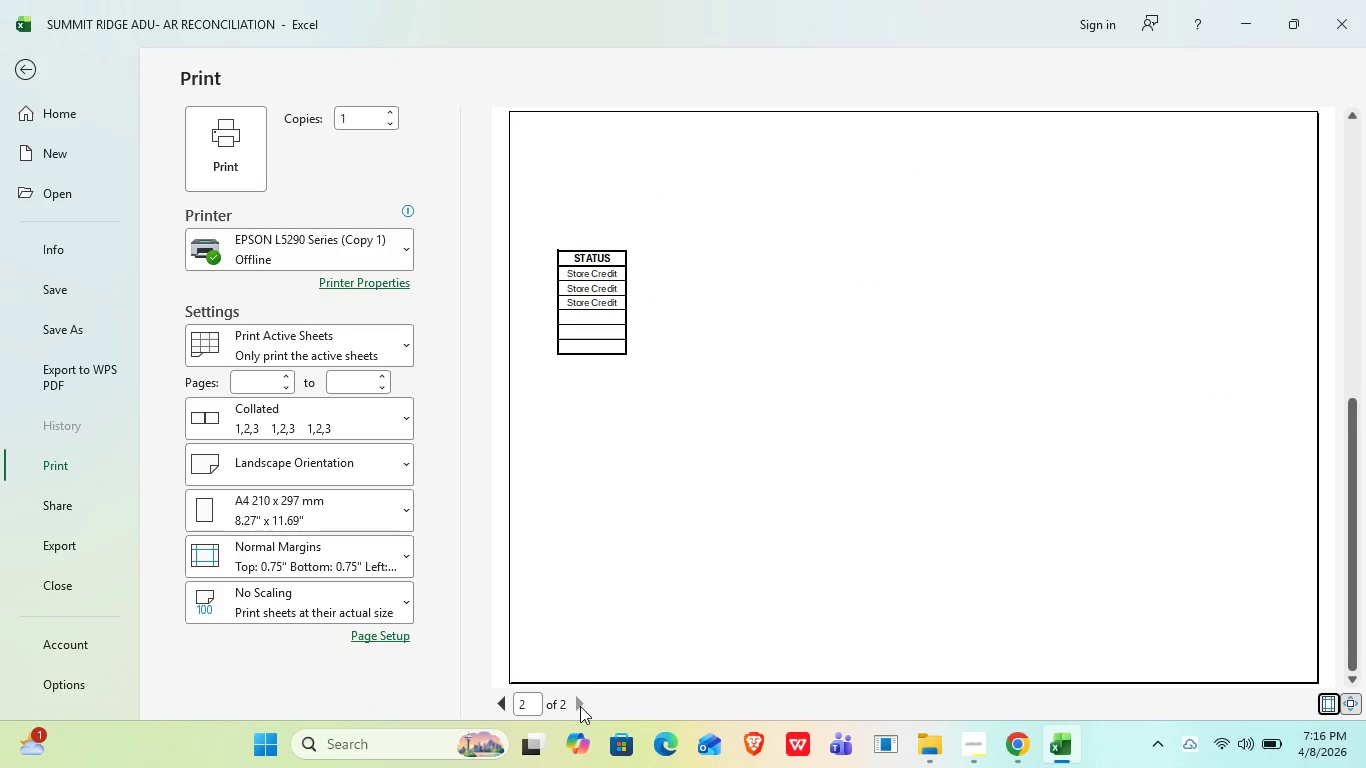 
key(Escape)
 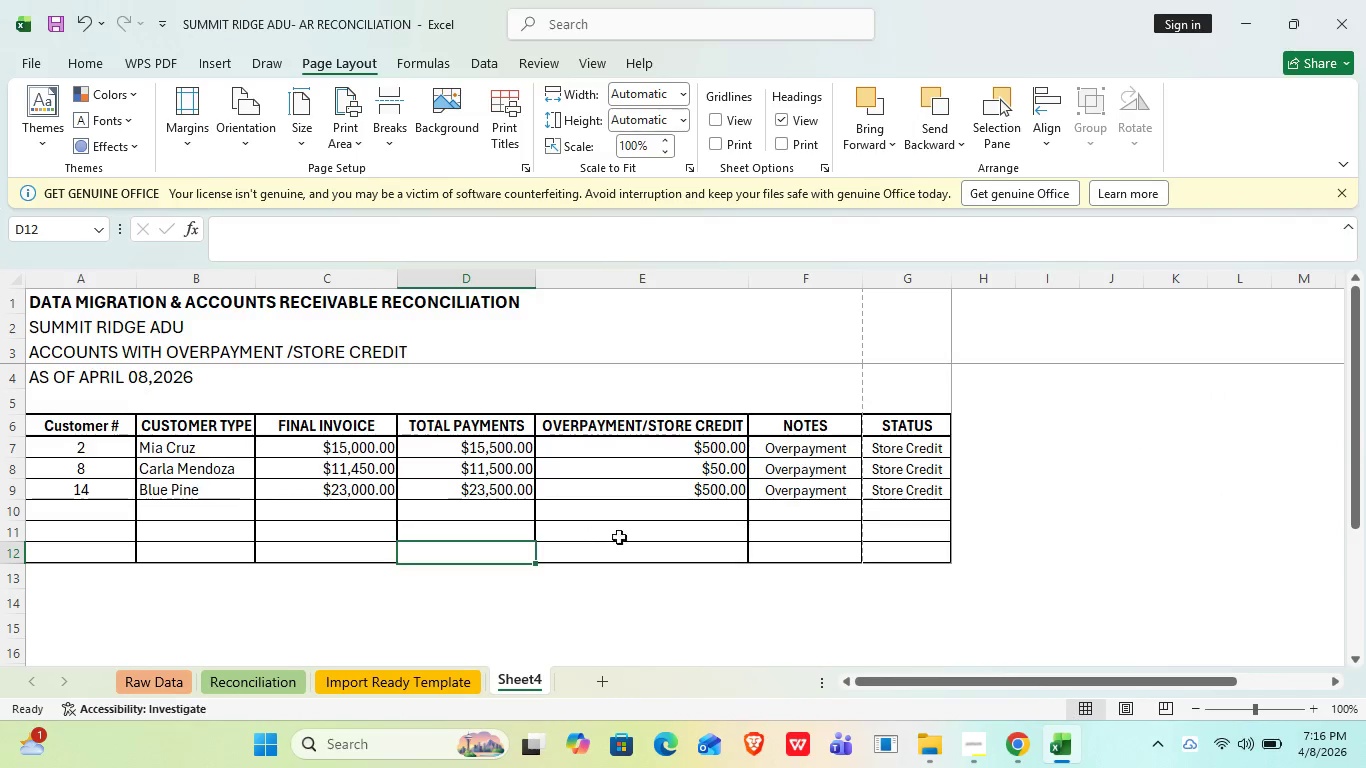 
left_click([623, 544])
 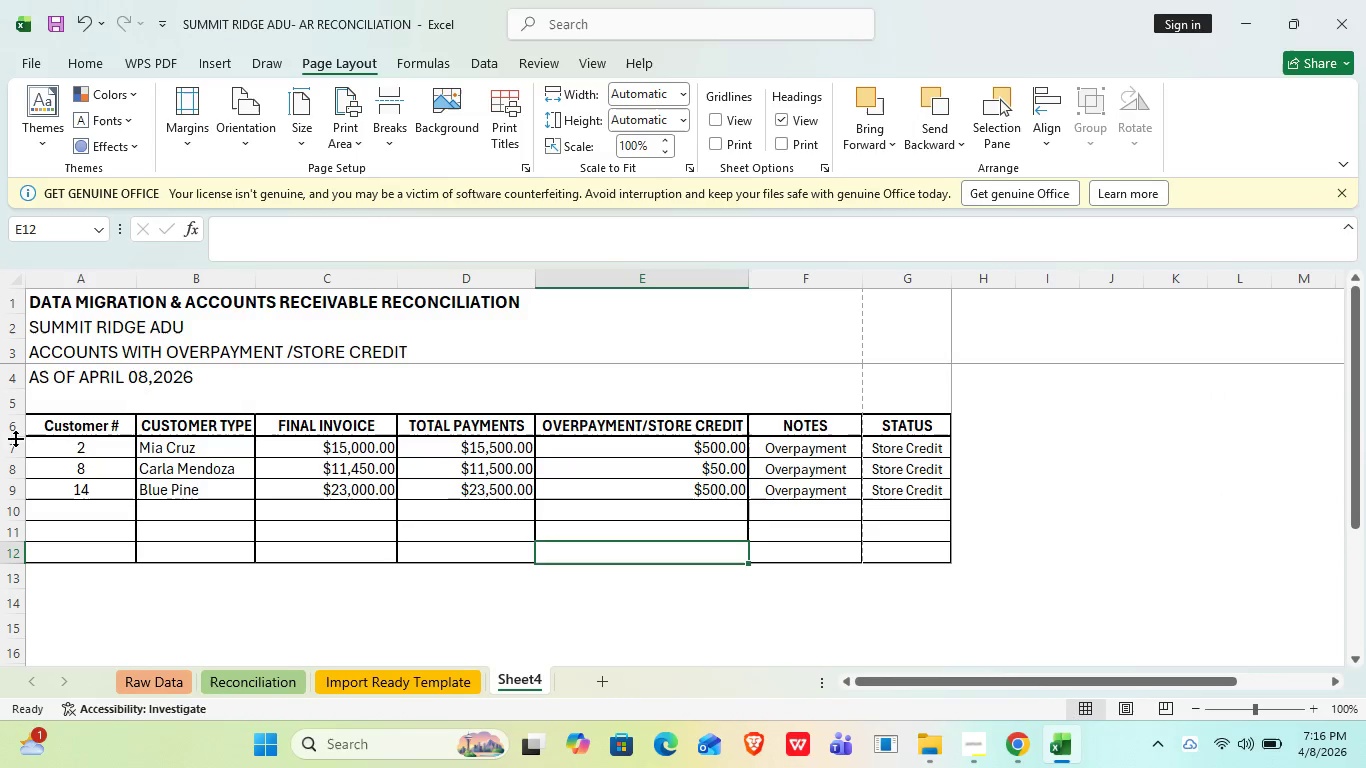 
left_click_drag(start_coordinate=[134, 279], to_coordinate=[109, 285])
 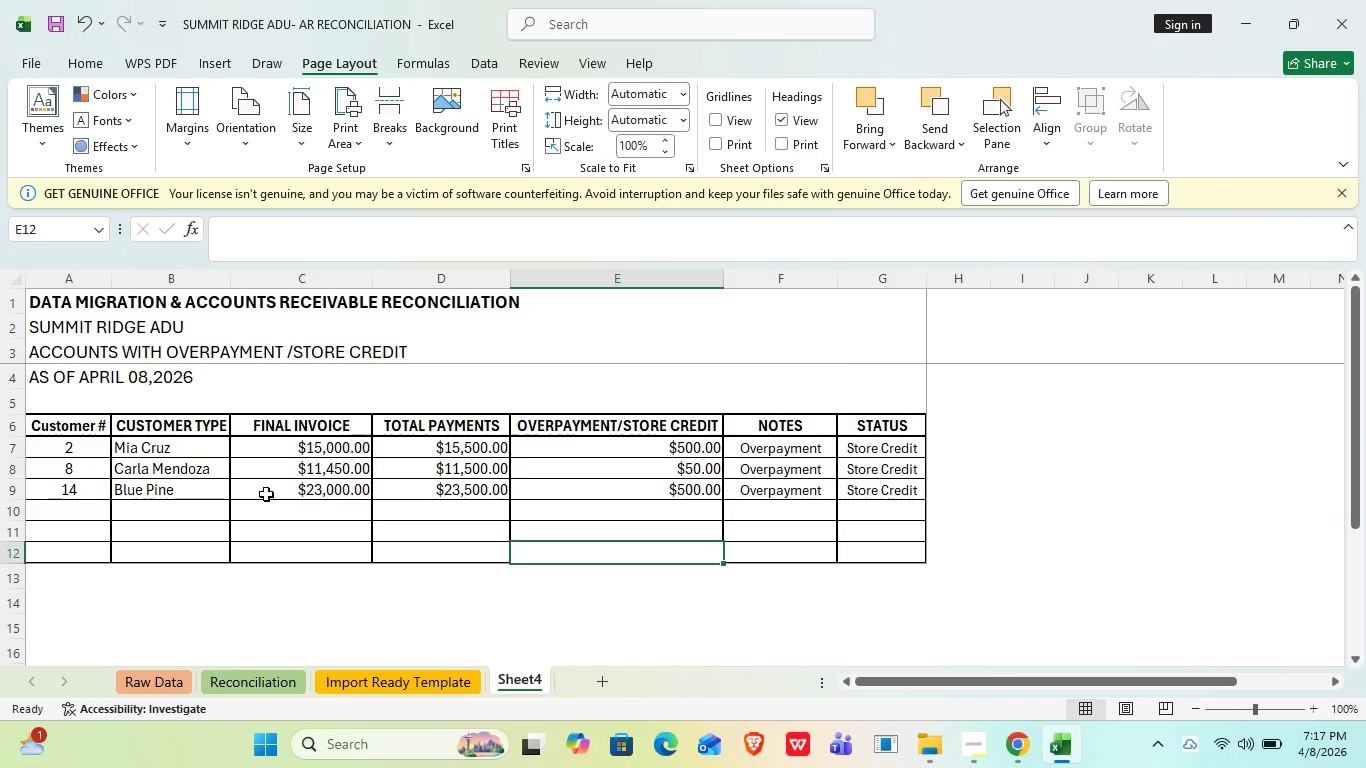 
wait(7.36)
 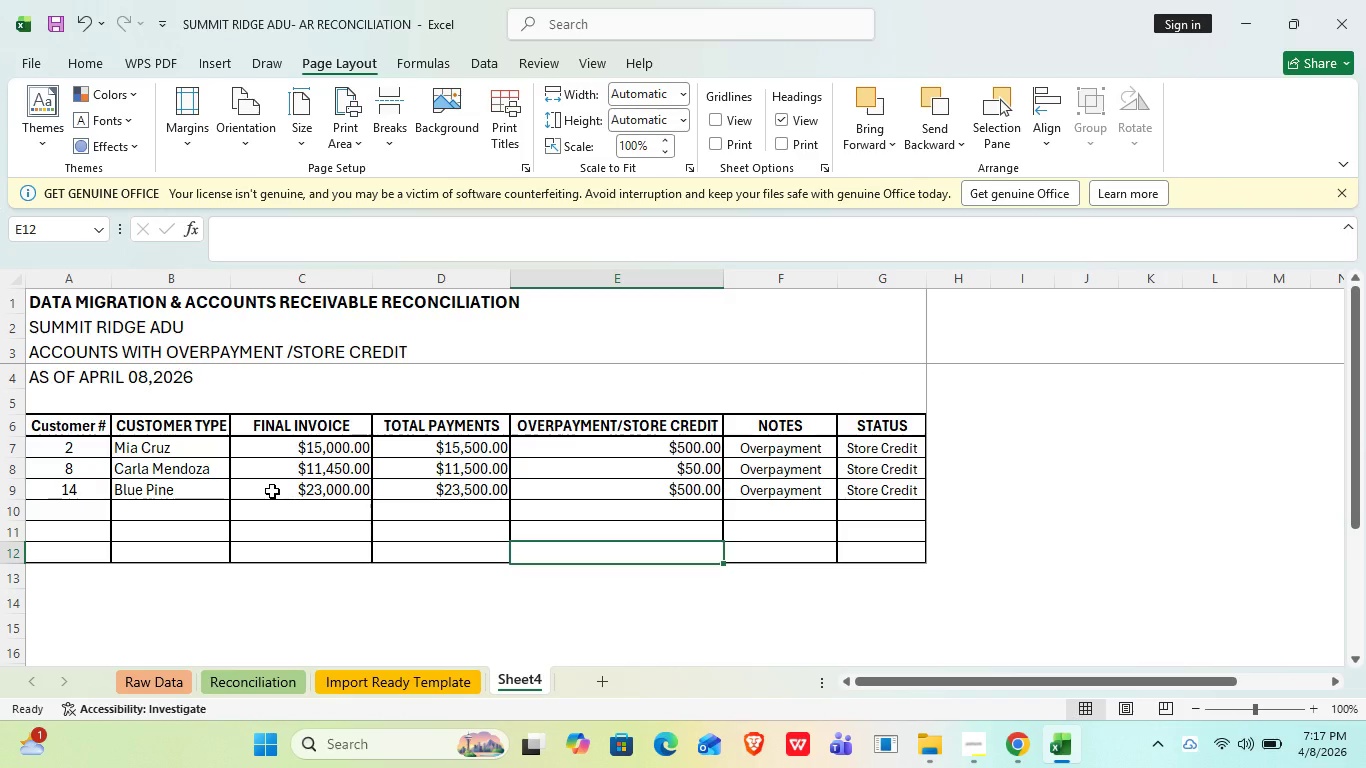 
left_click([146, 680])
 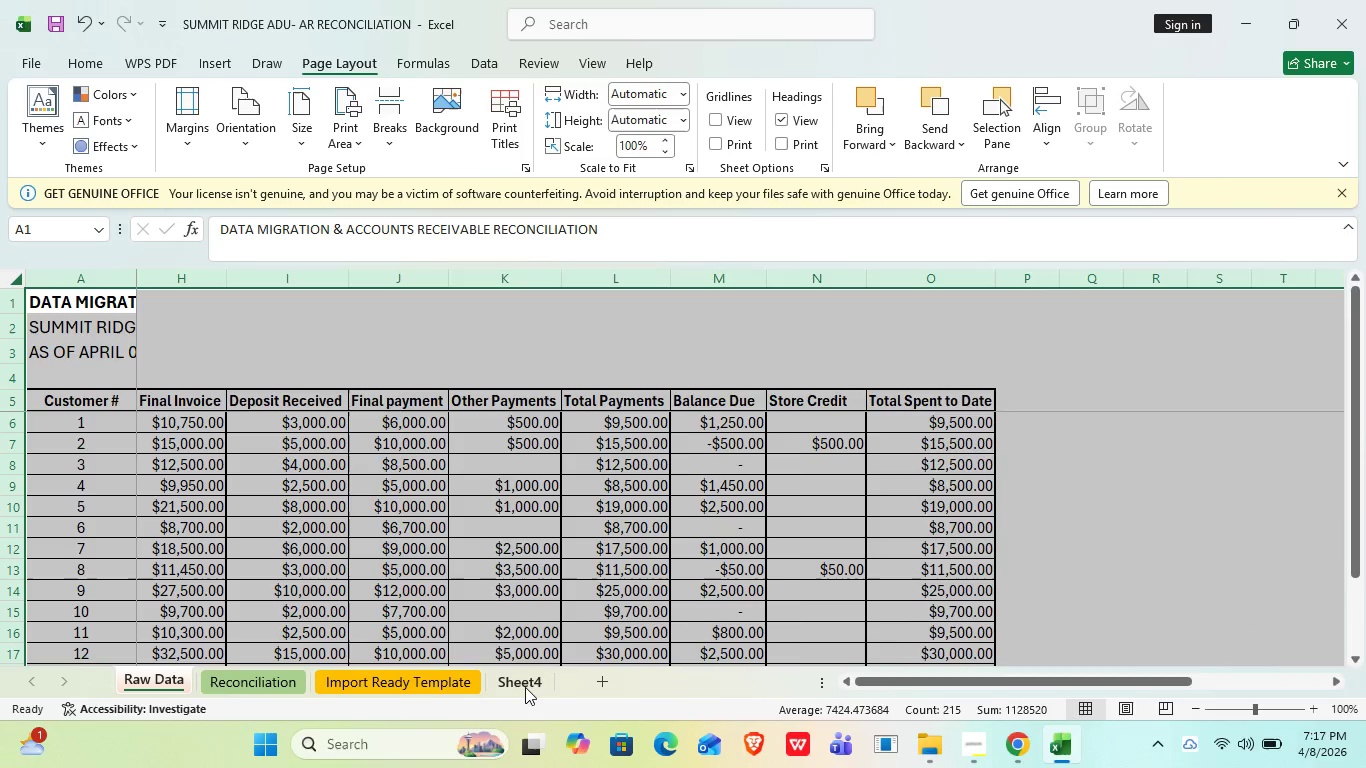 
left_click([522, 687])
 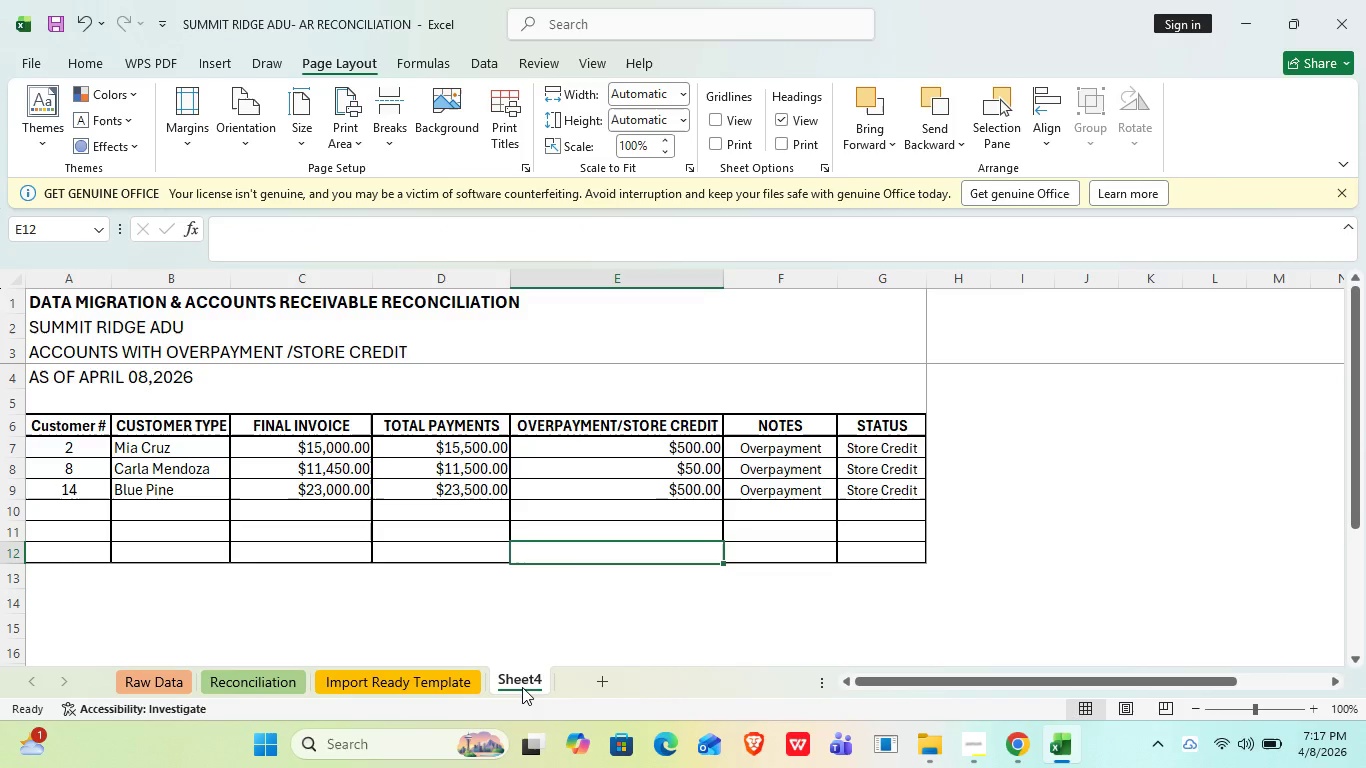 
double_click([522, 687])
 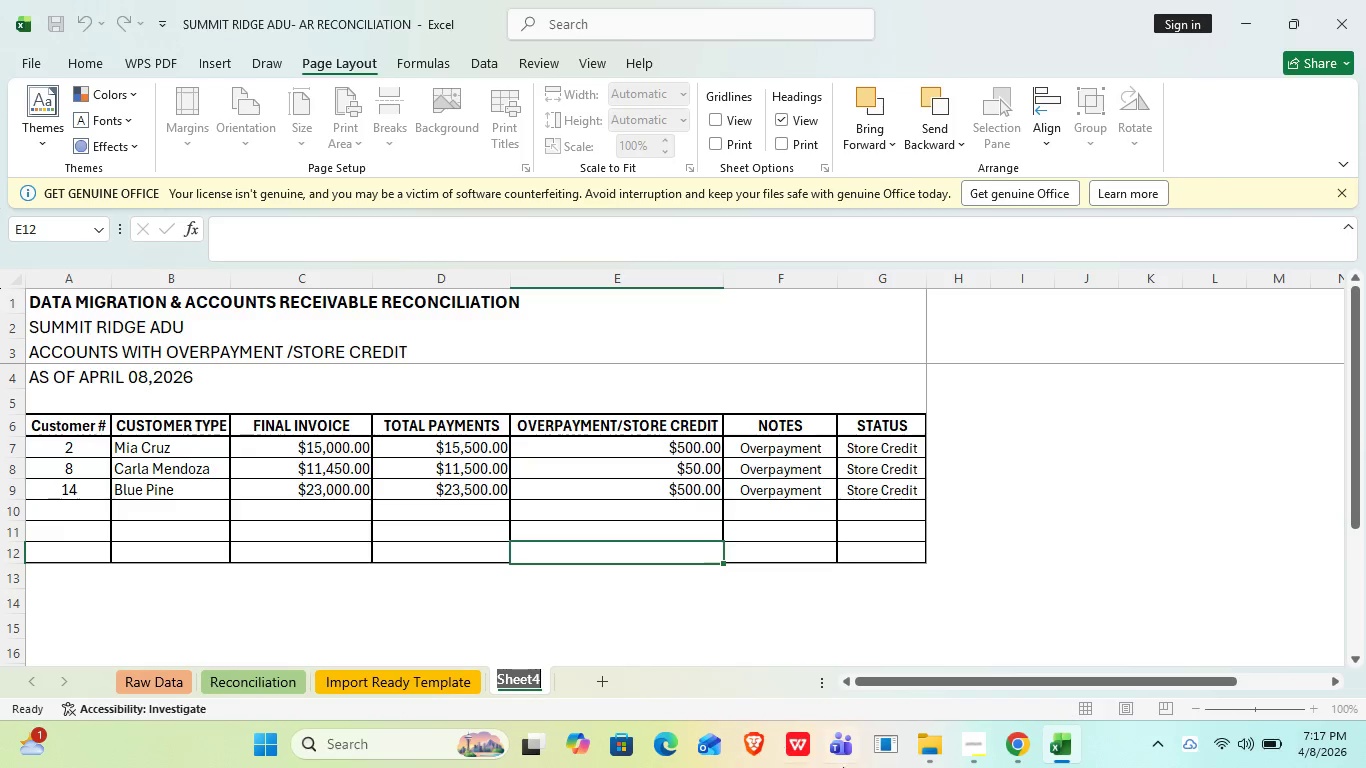 
left_click([981, 750])